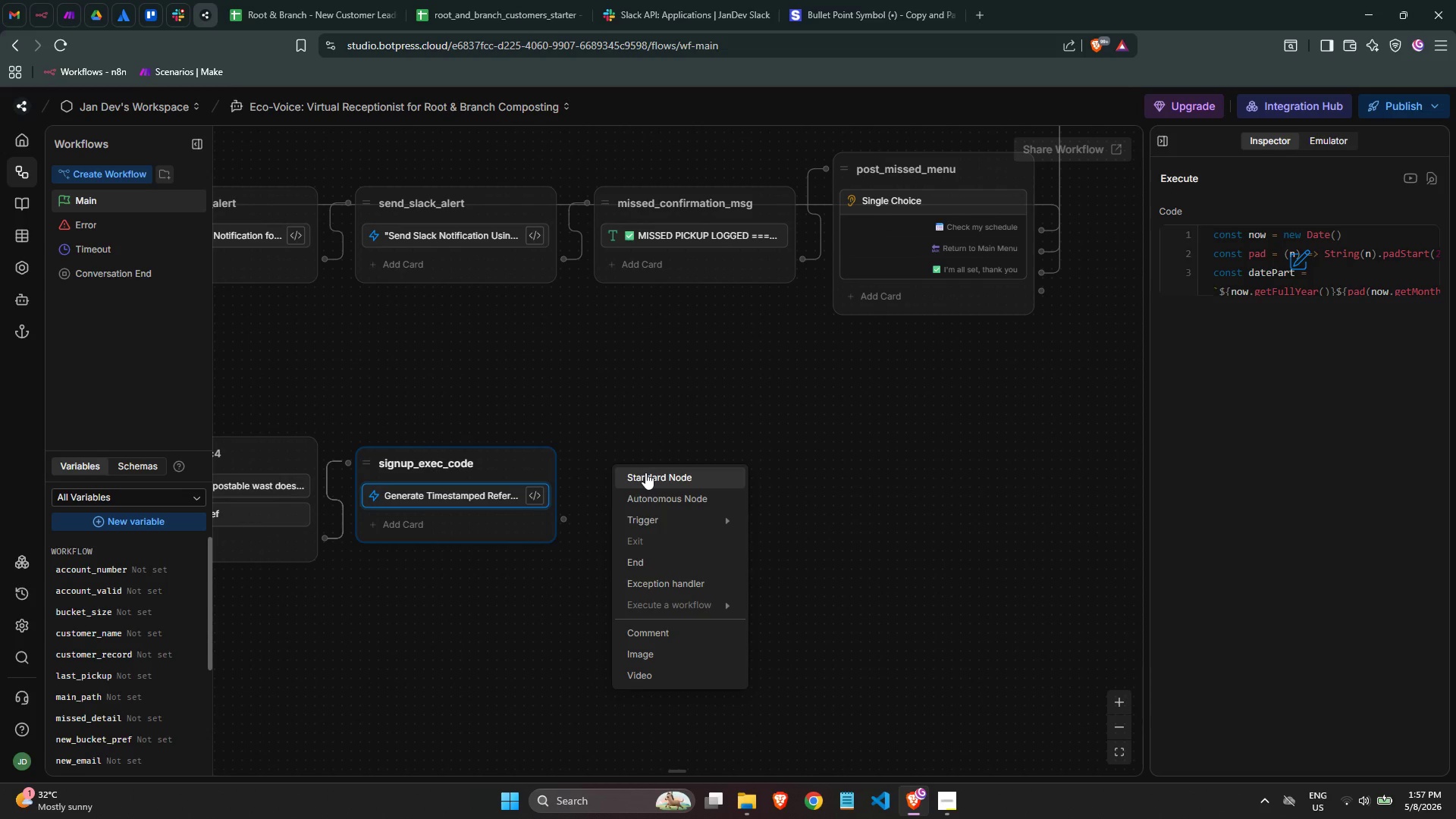 
left_click([645, 472])
 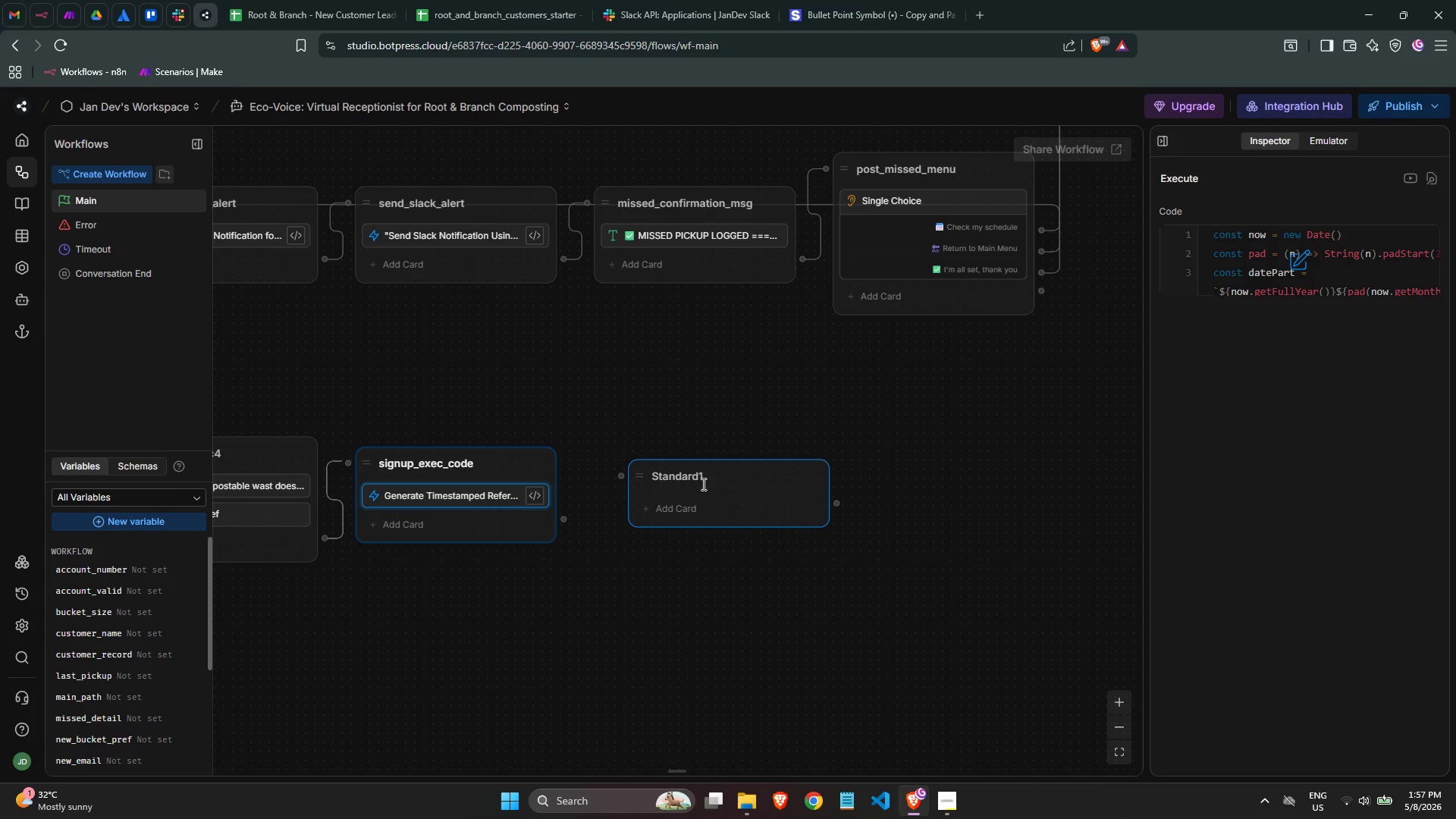 
wait(7.81)
 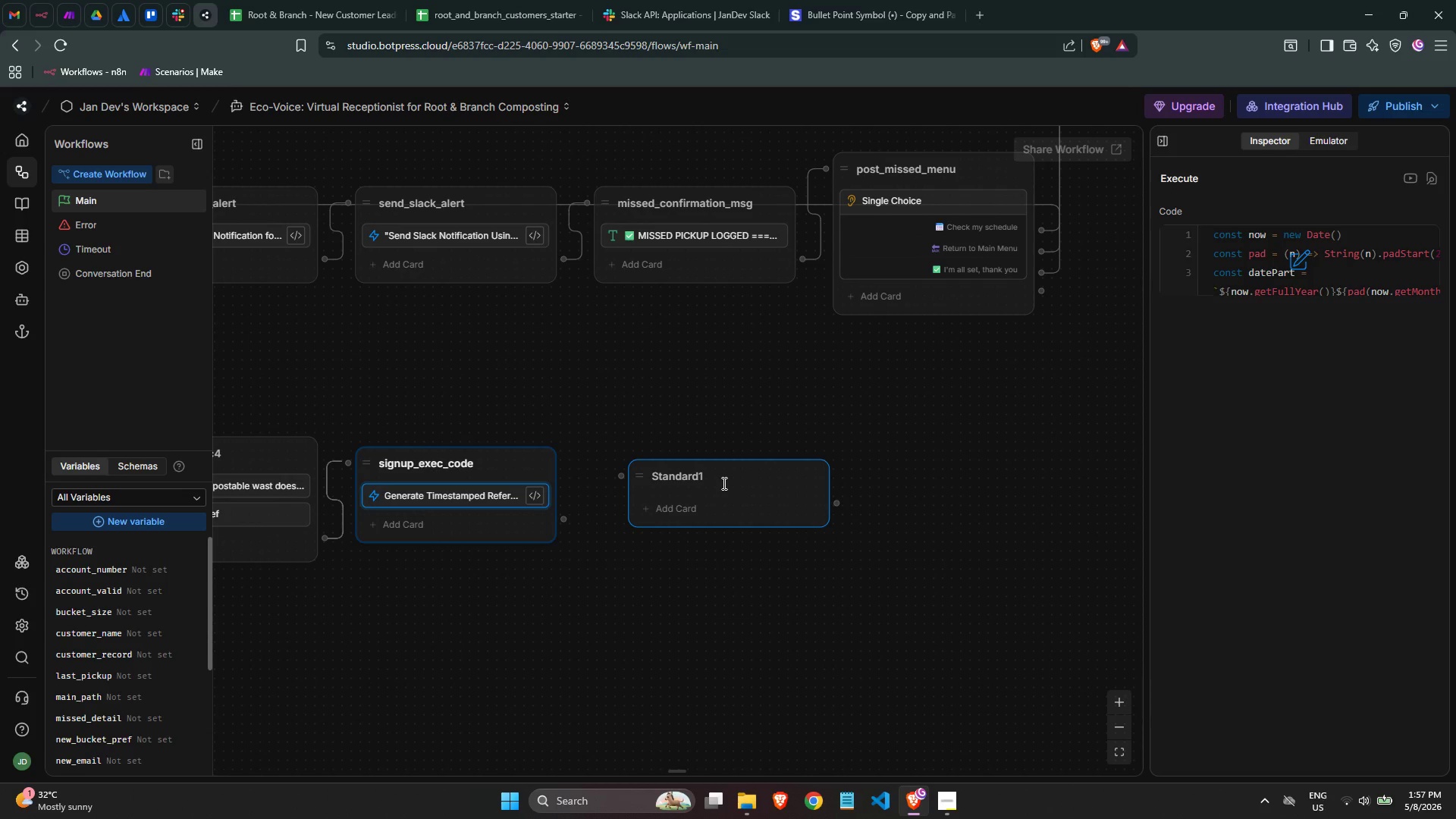 
left_click([21, 563])
 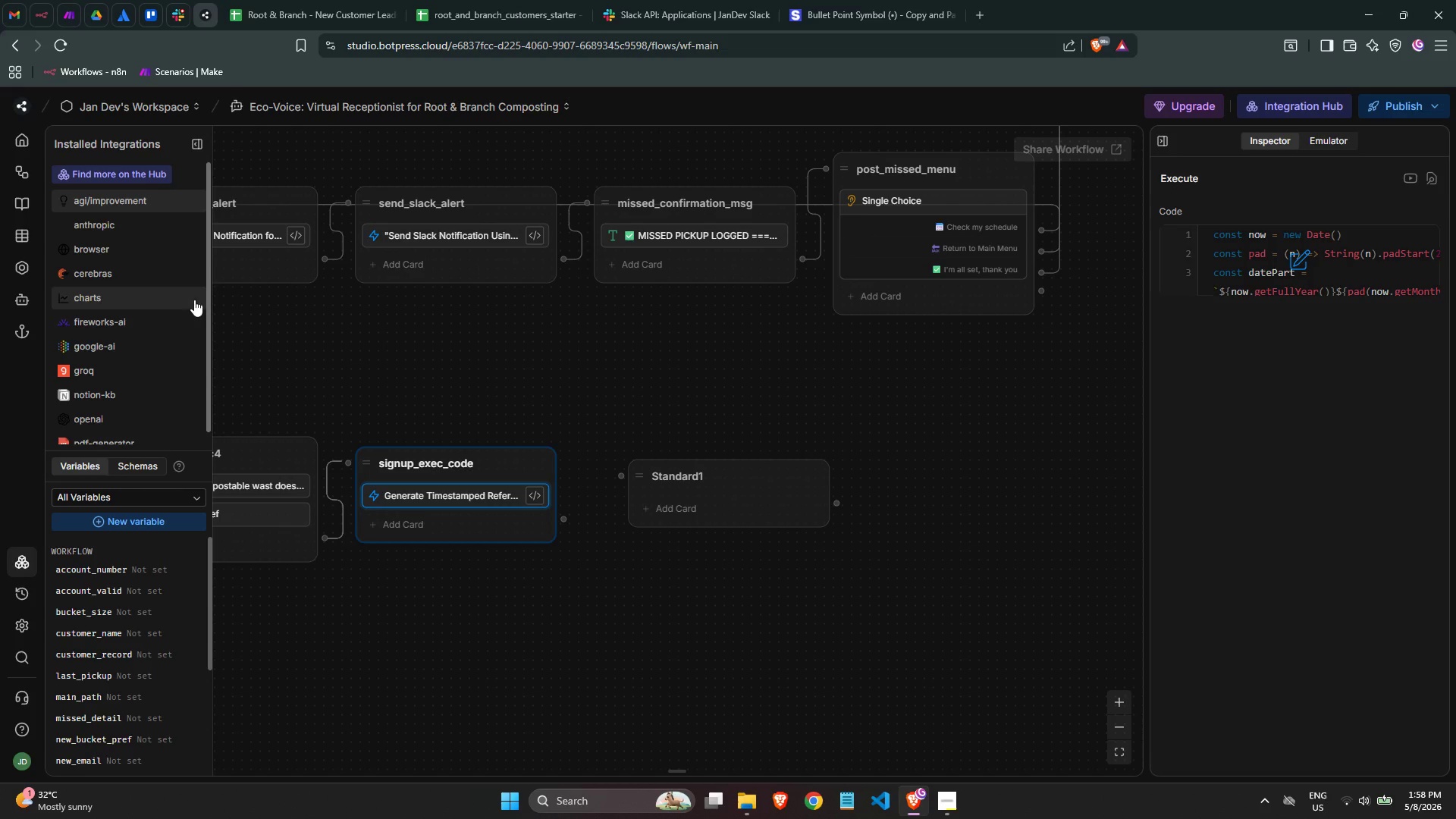 